 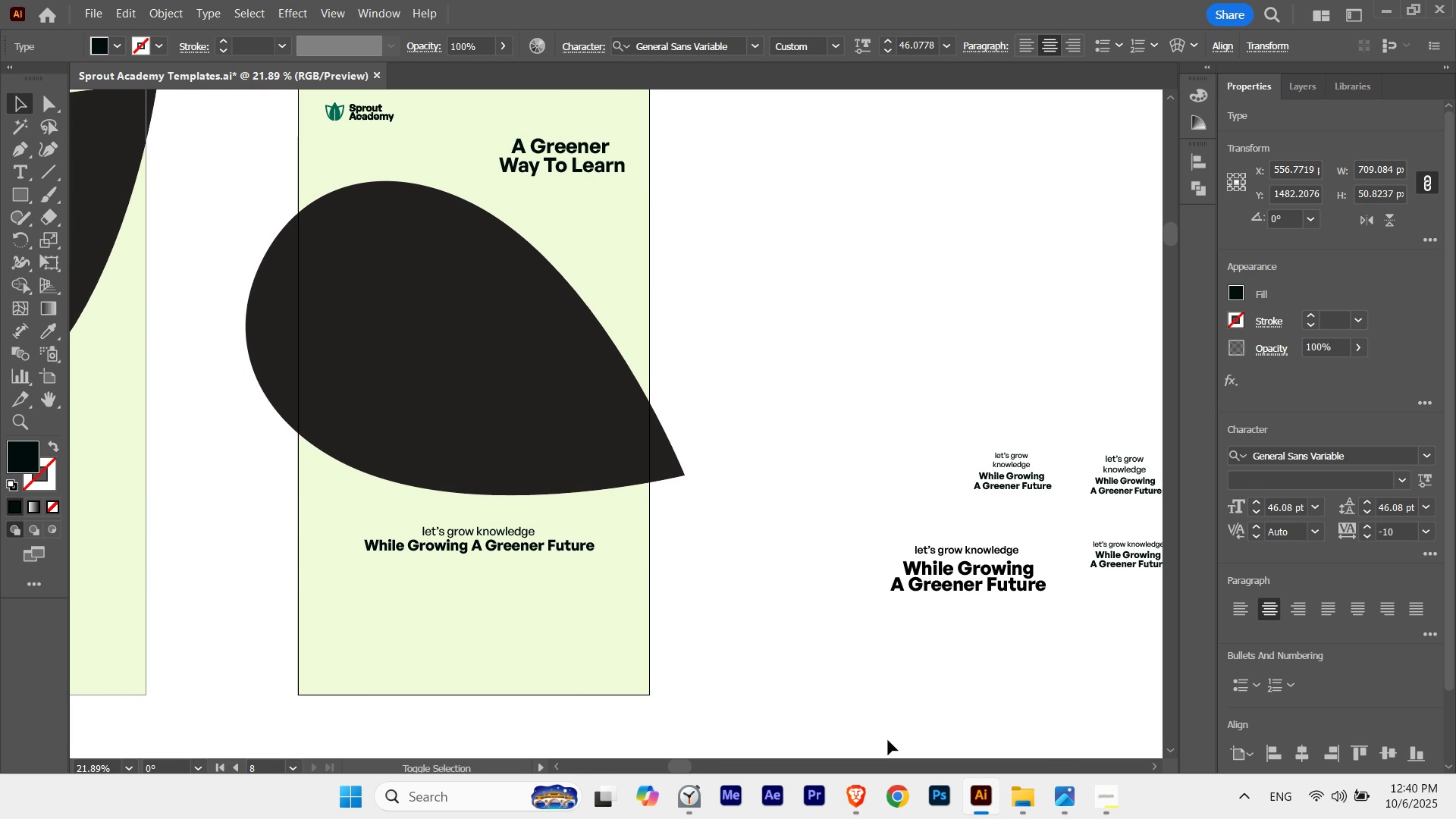 
key(Shift+ArrowUp)
 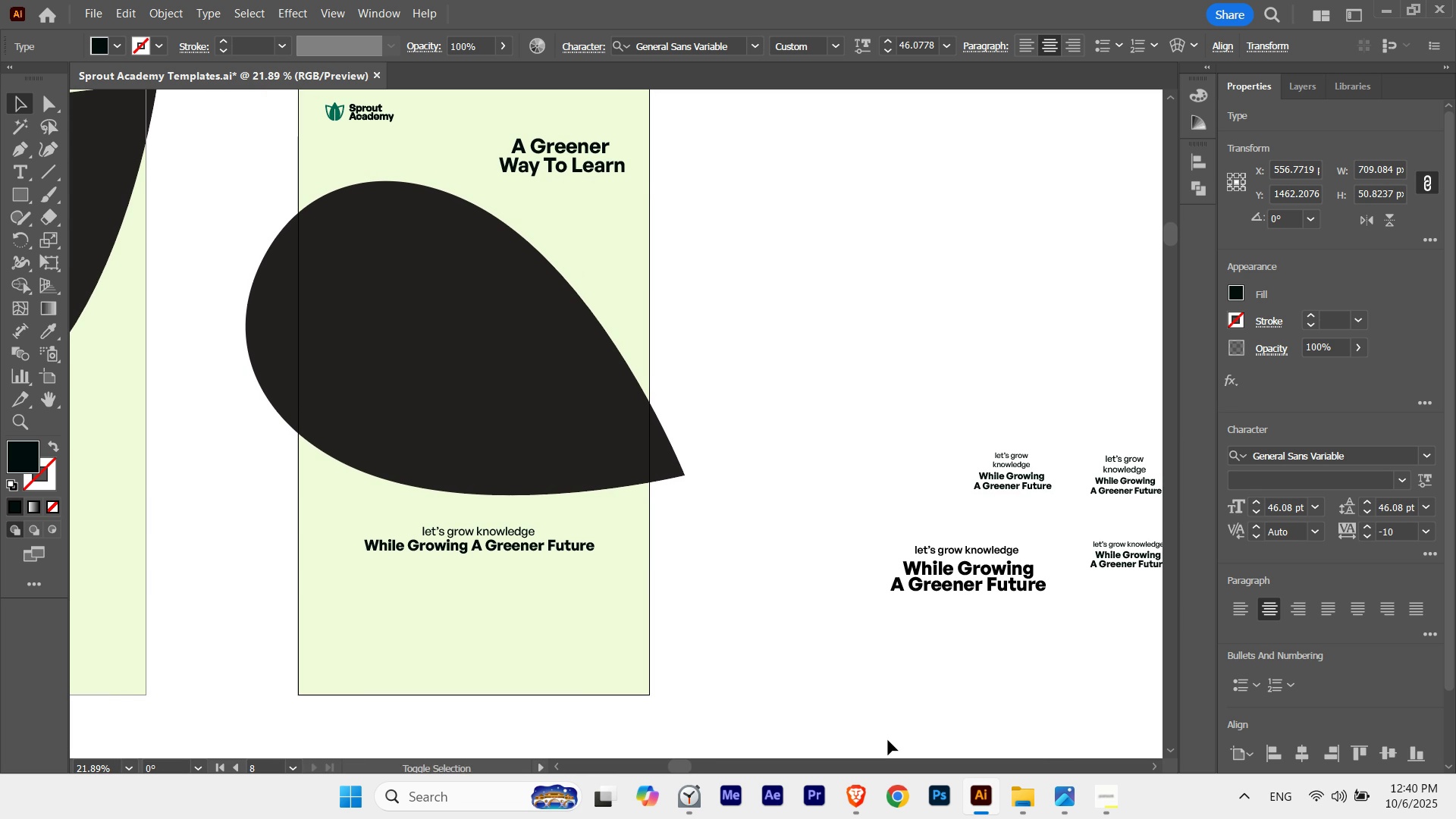 
key(Shift+ArrowDown)
 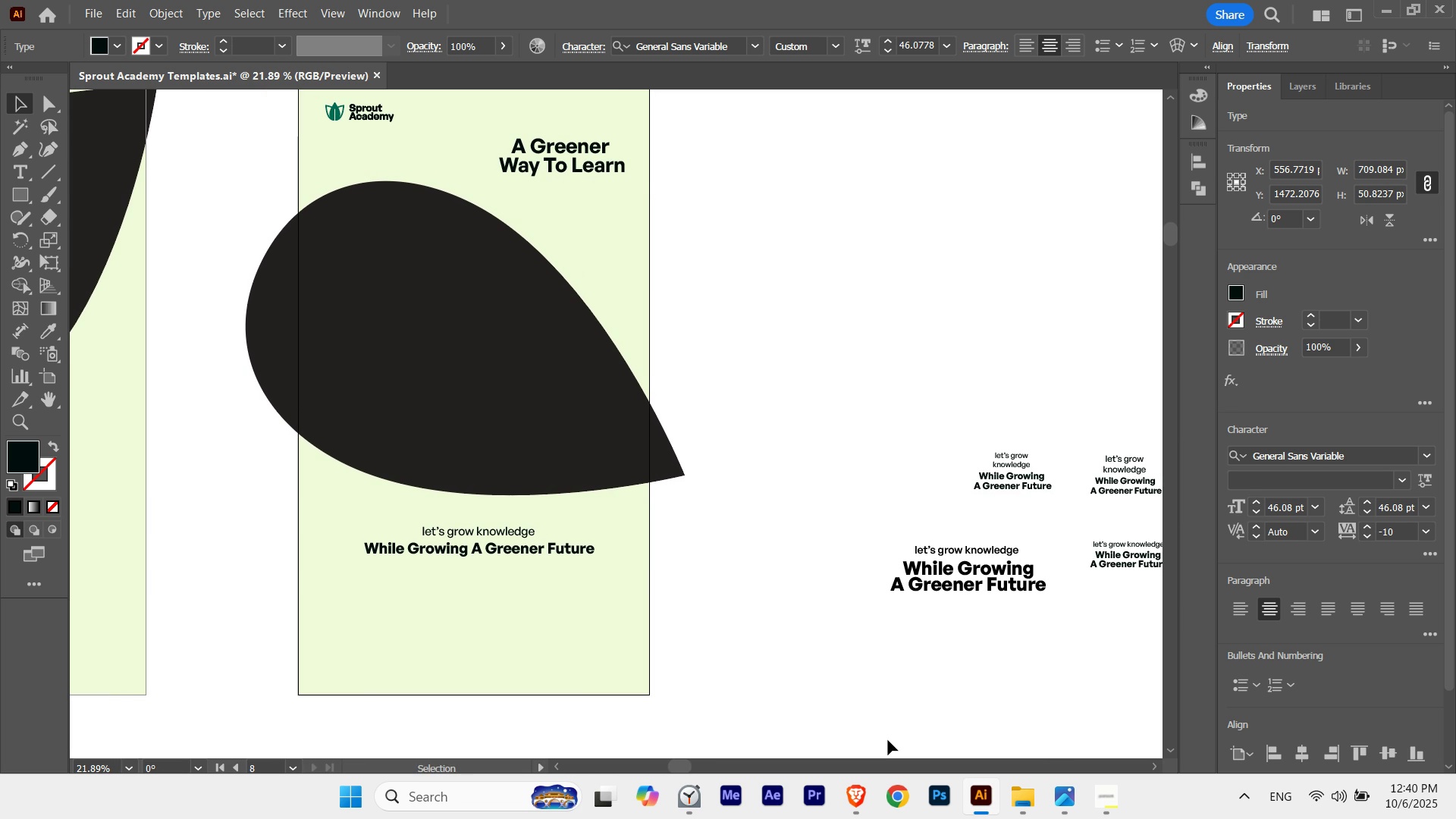 
key(ArrowUp)
 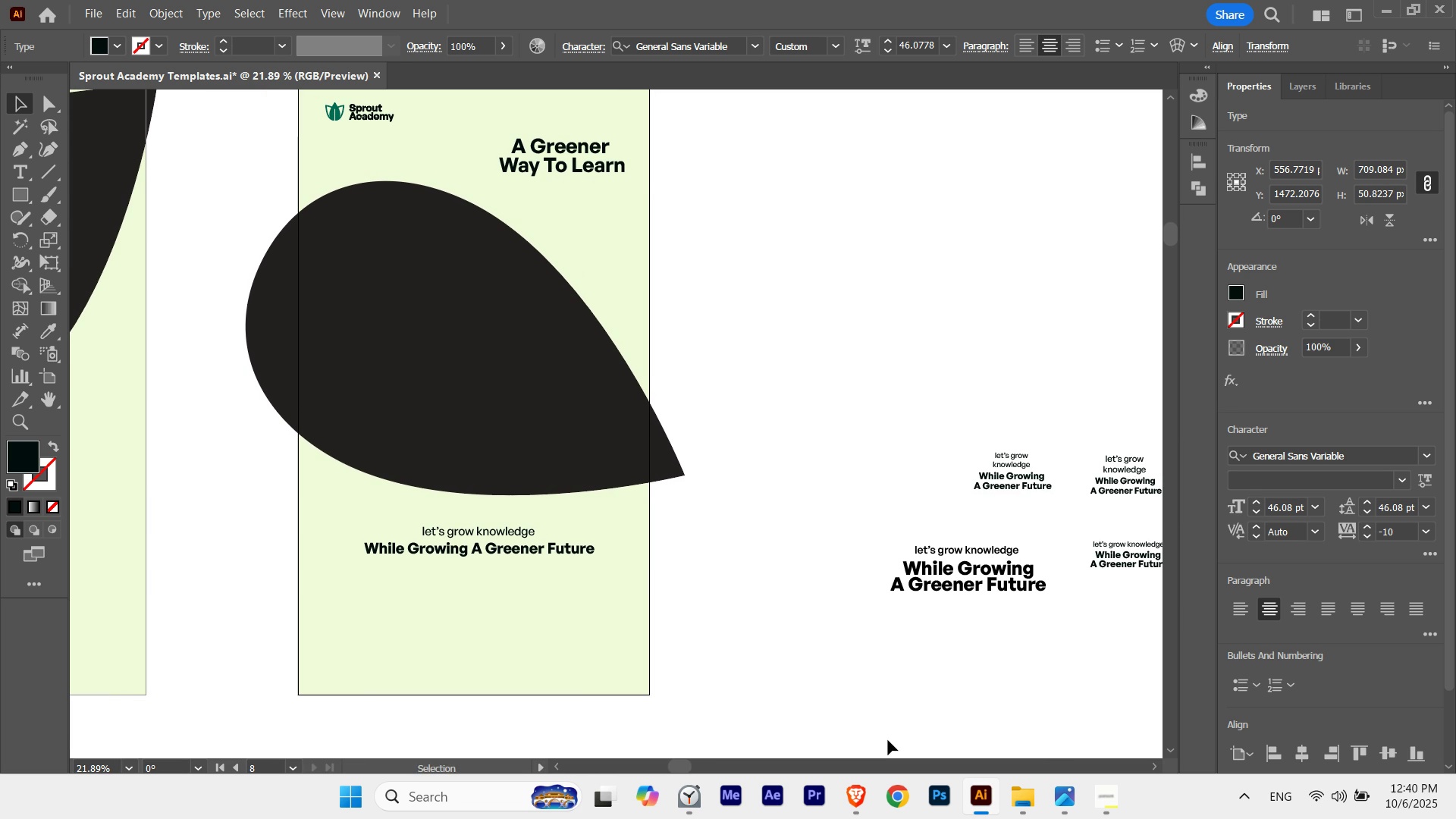 
key(ArrowUp)
 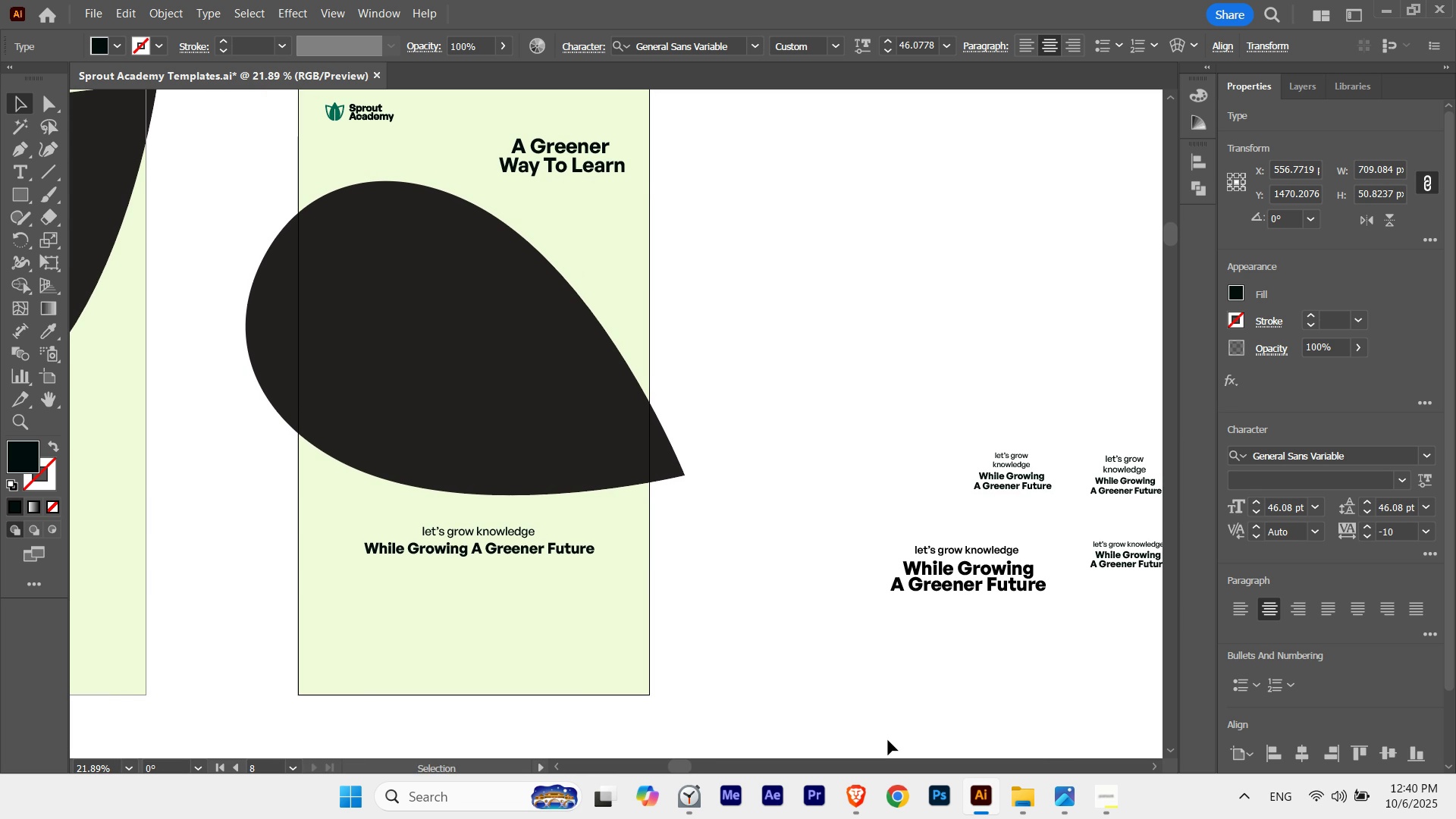 
key(ArrowDown)
 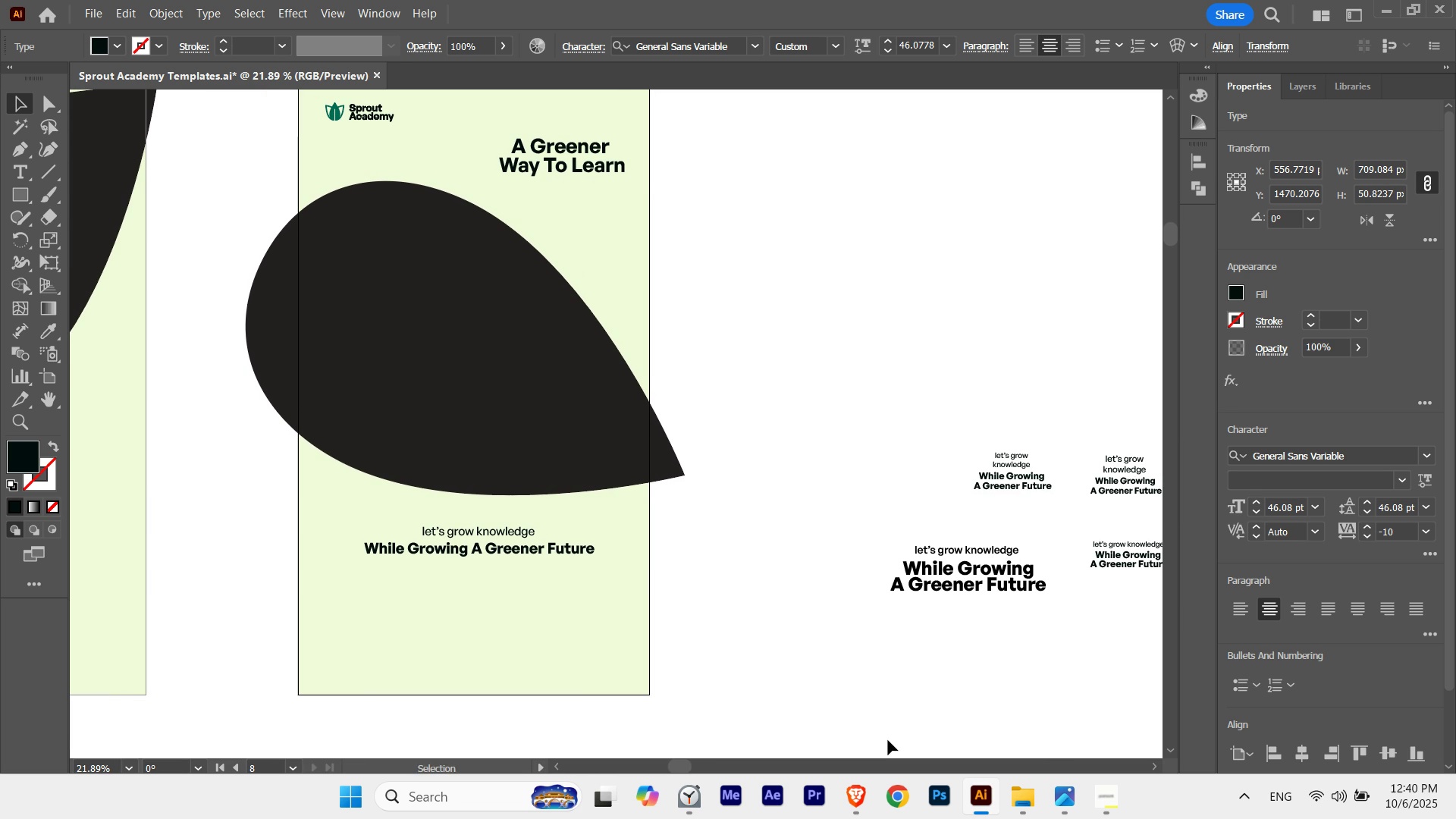 
key(ArrowDown)
 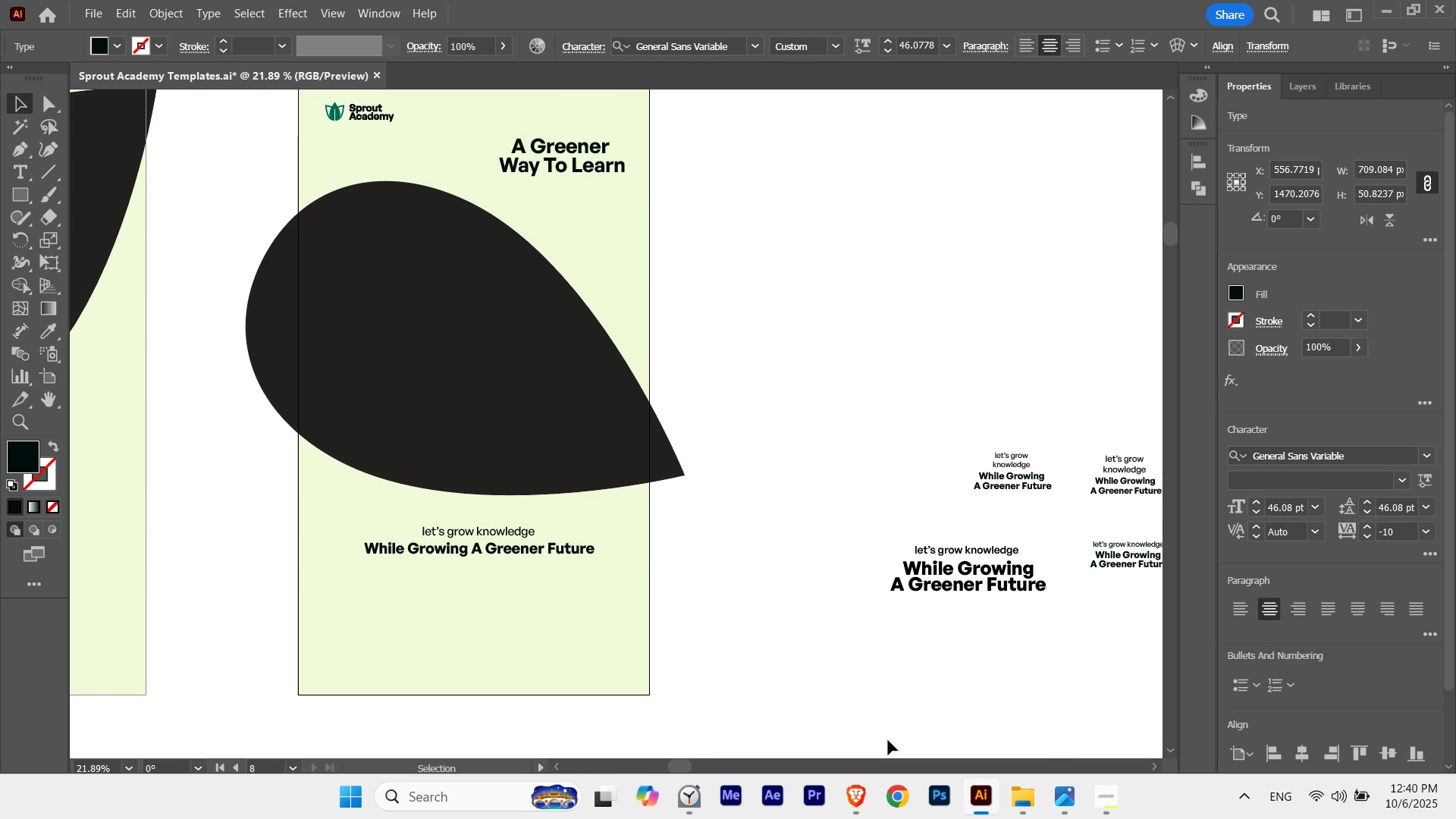 
key(ArrowDown)
 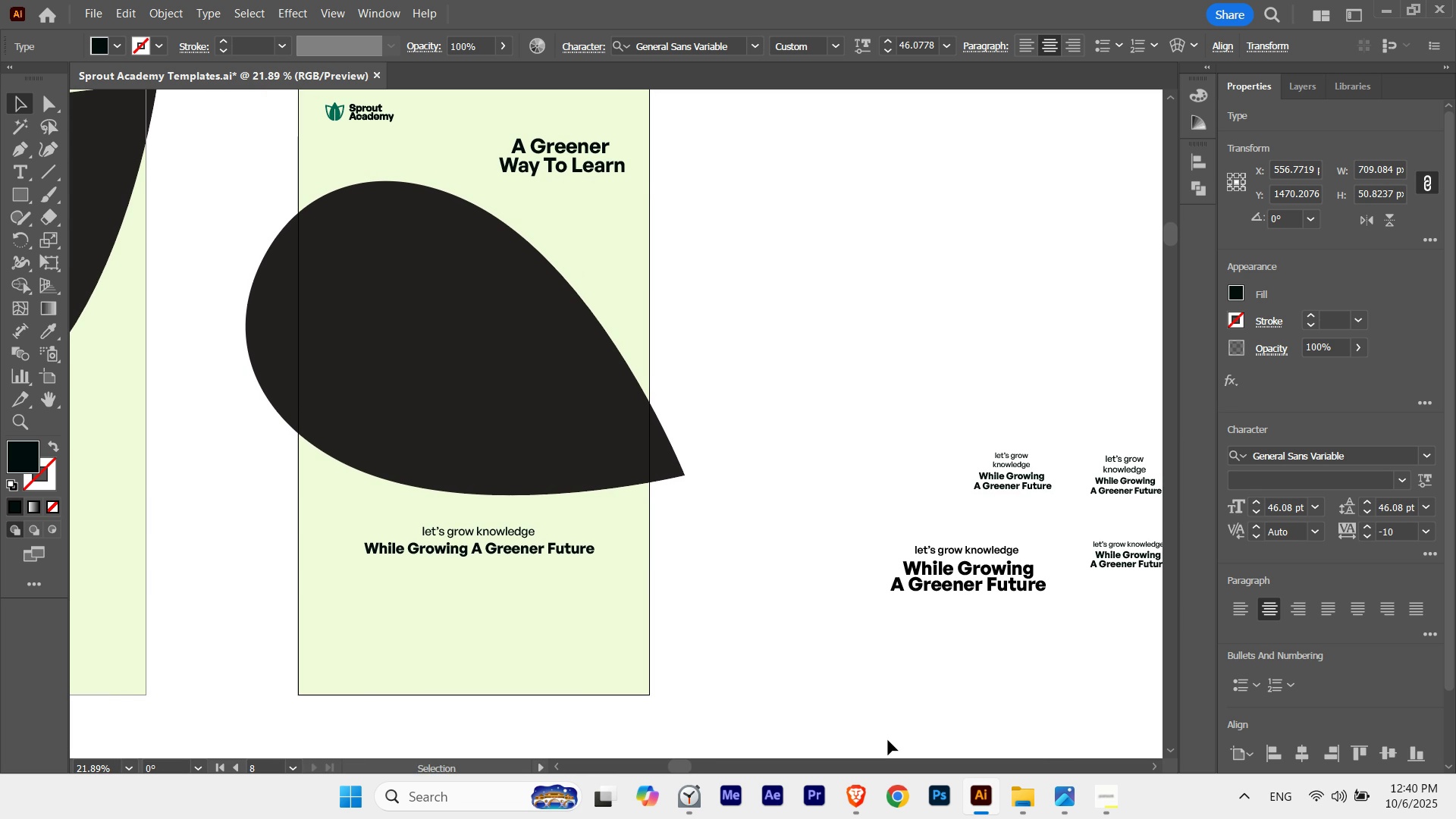 
key(ArrowUp)
 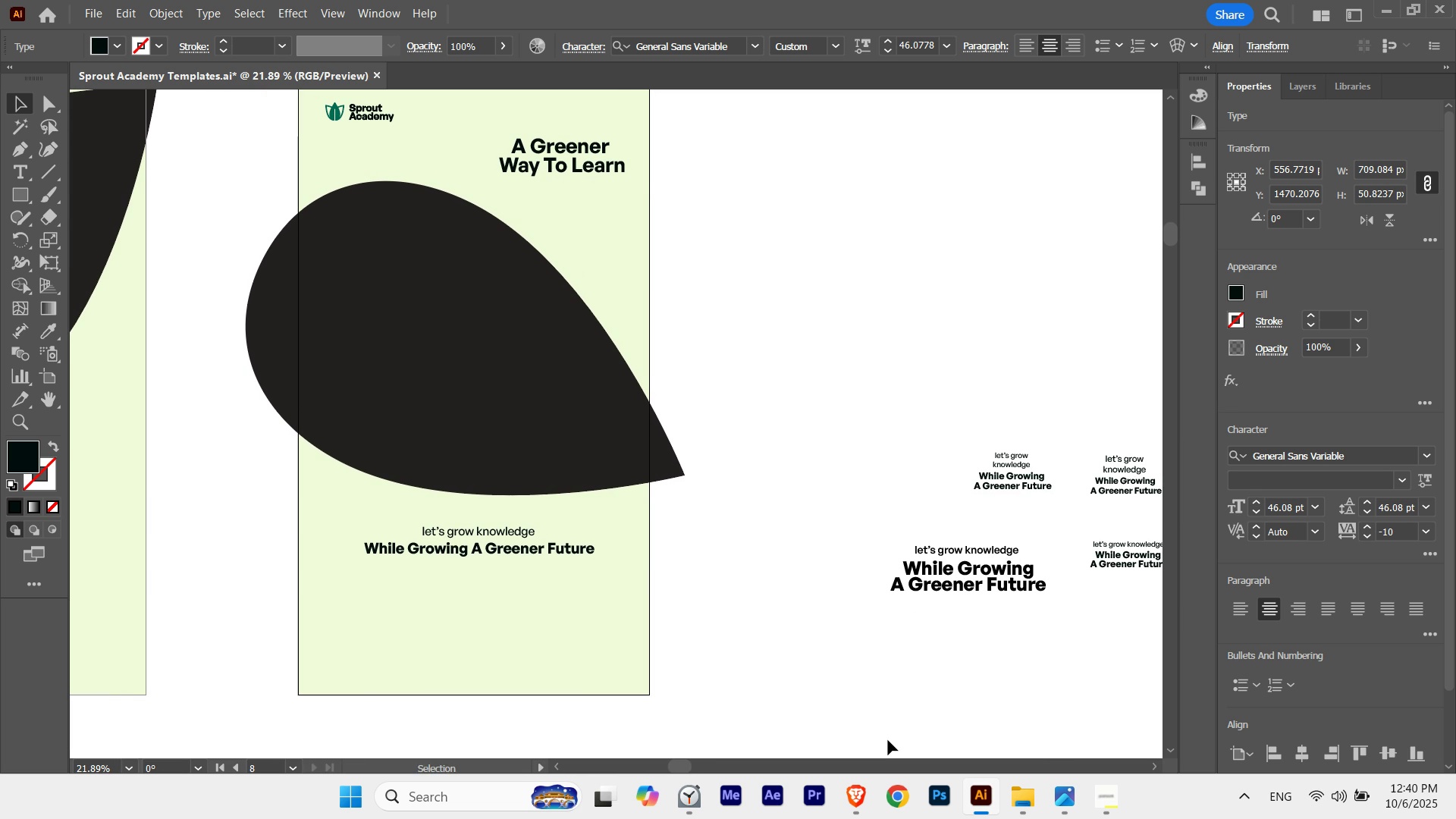 
key(ArrowUp)
 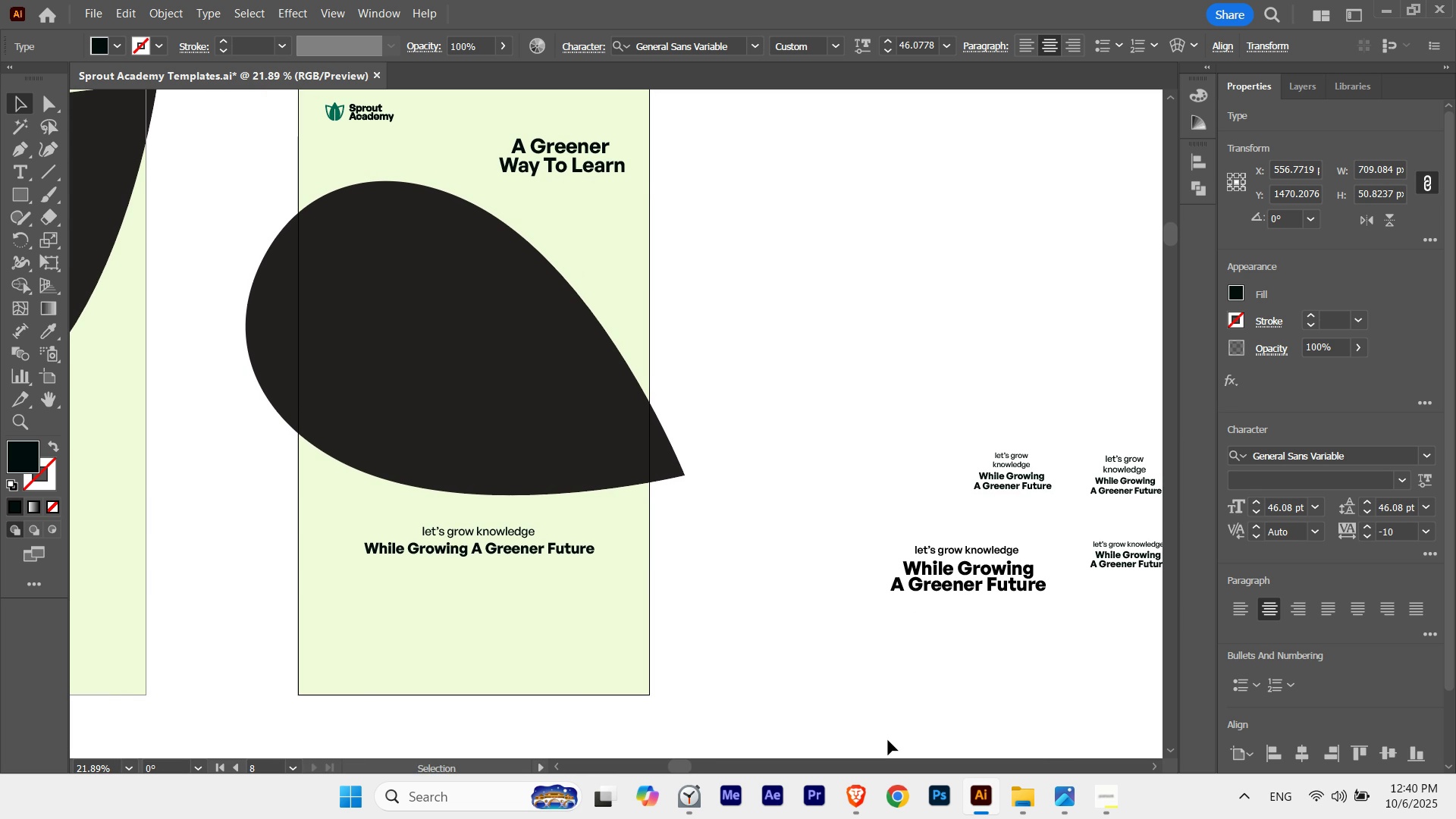 
key(ArrowUp)
 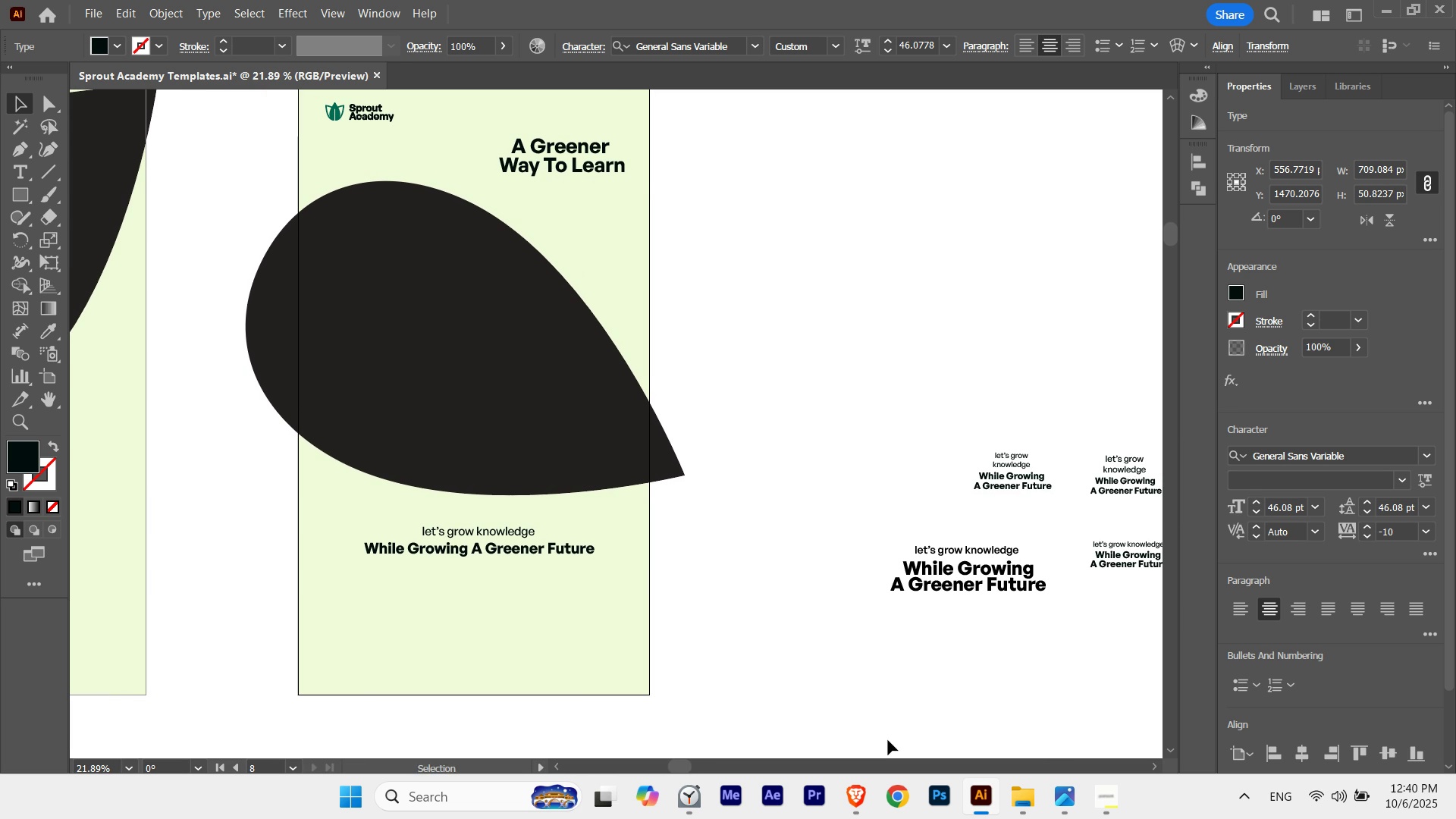 
key(ArrowDown)
 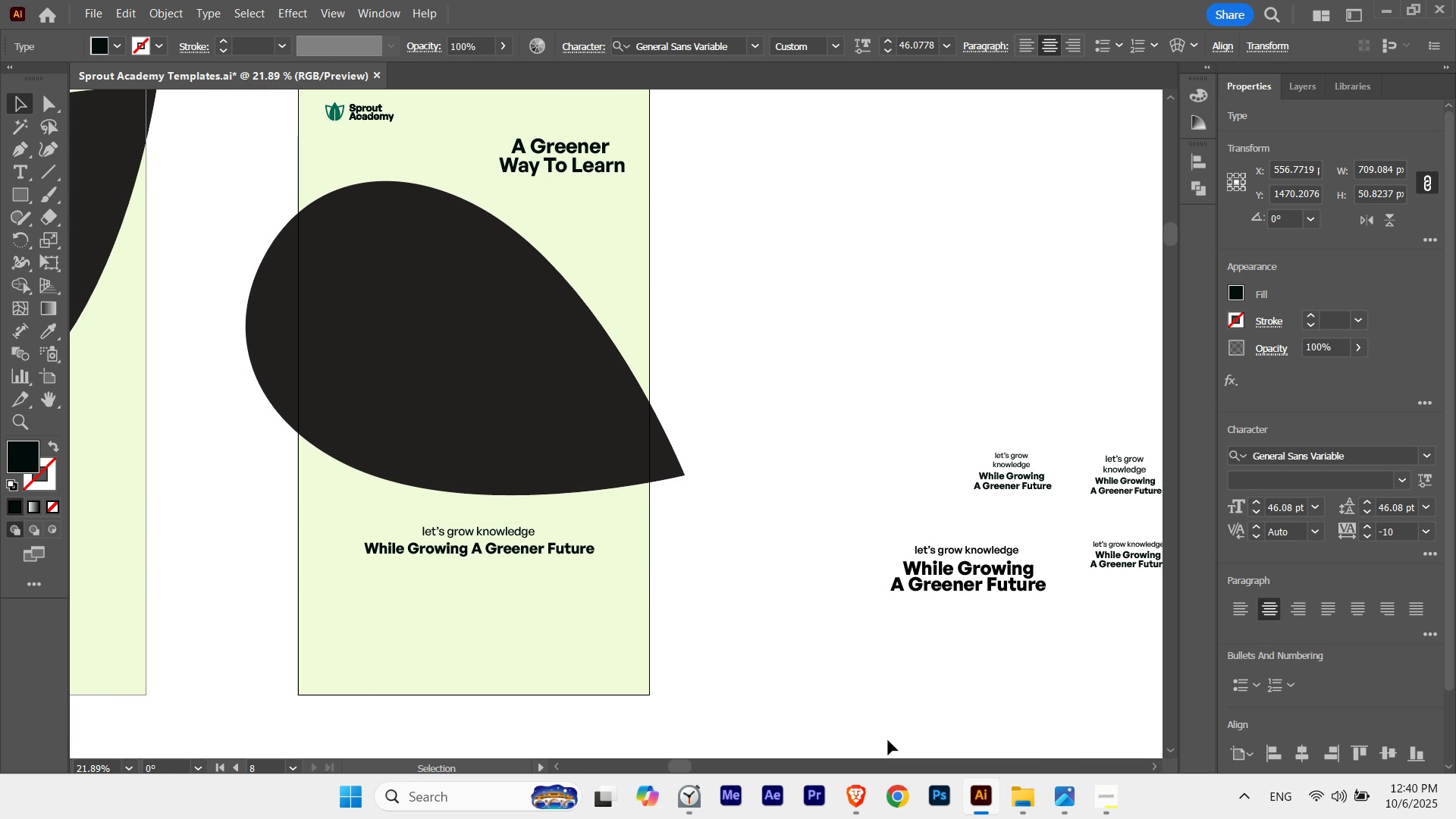 
key(ArrowDown)
 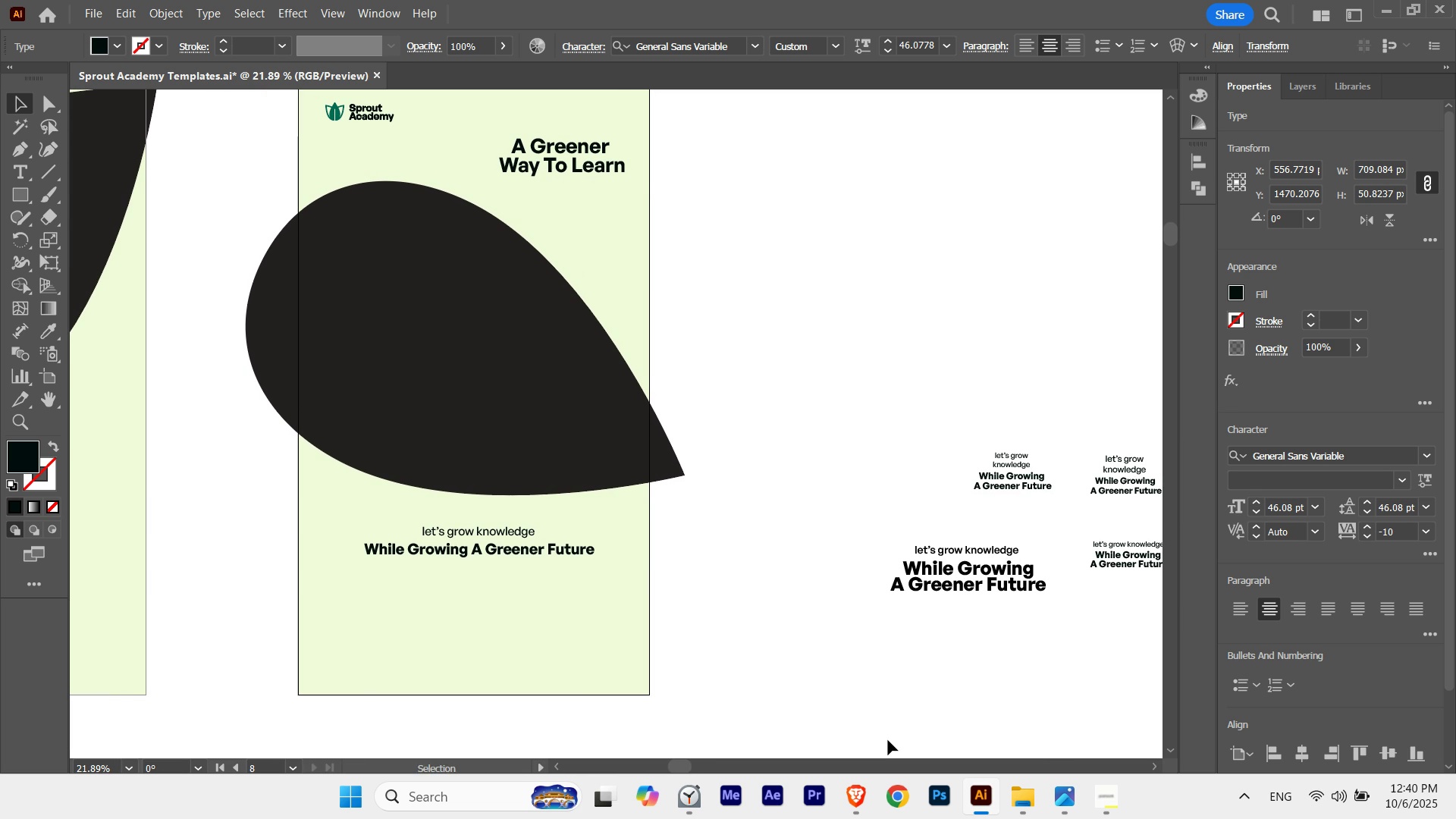 
key(ArrowDown)
 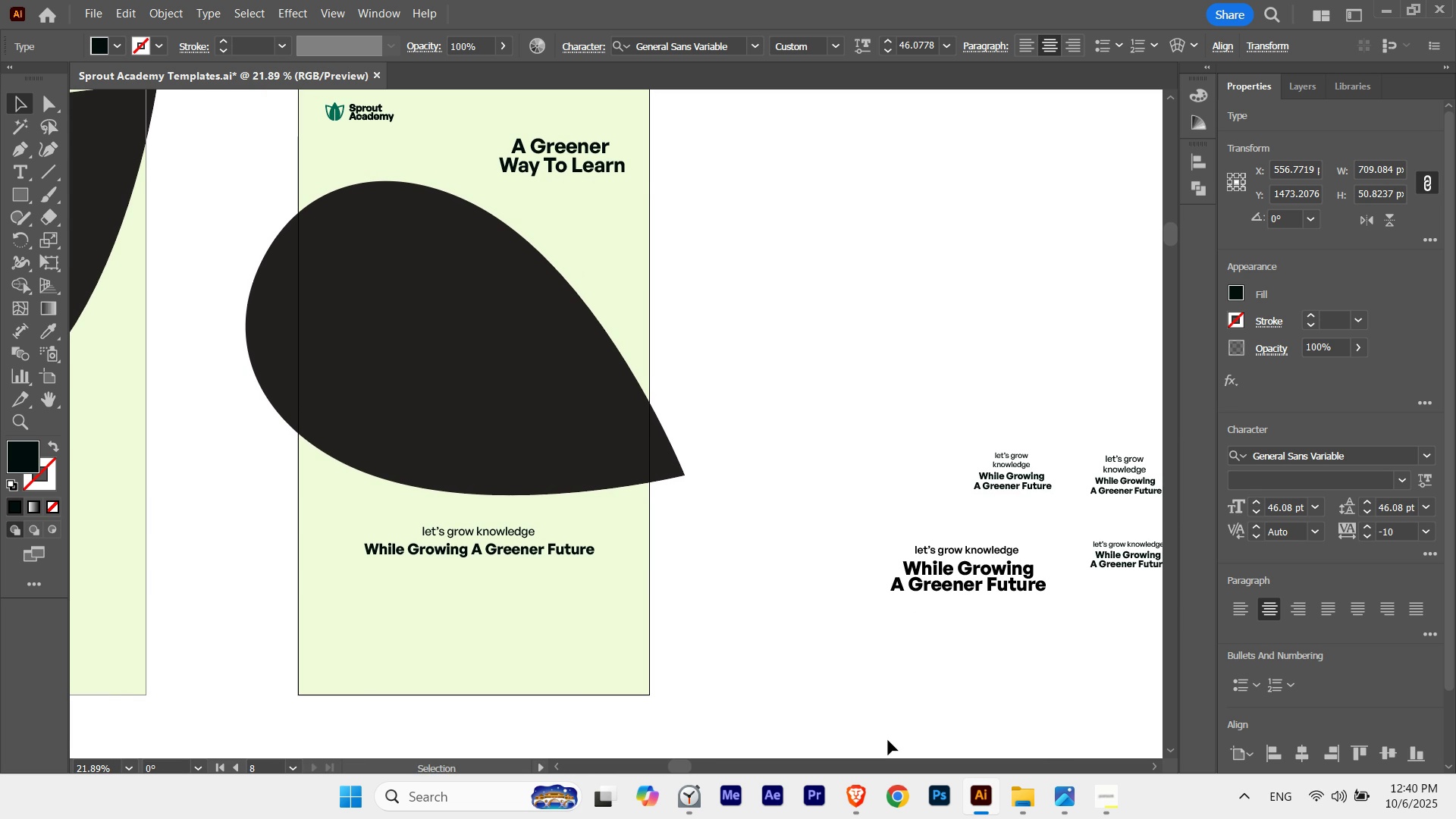 
key(ArrowDown)
 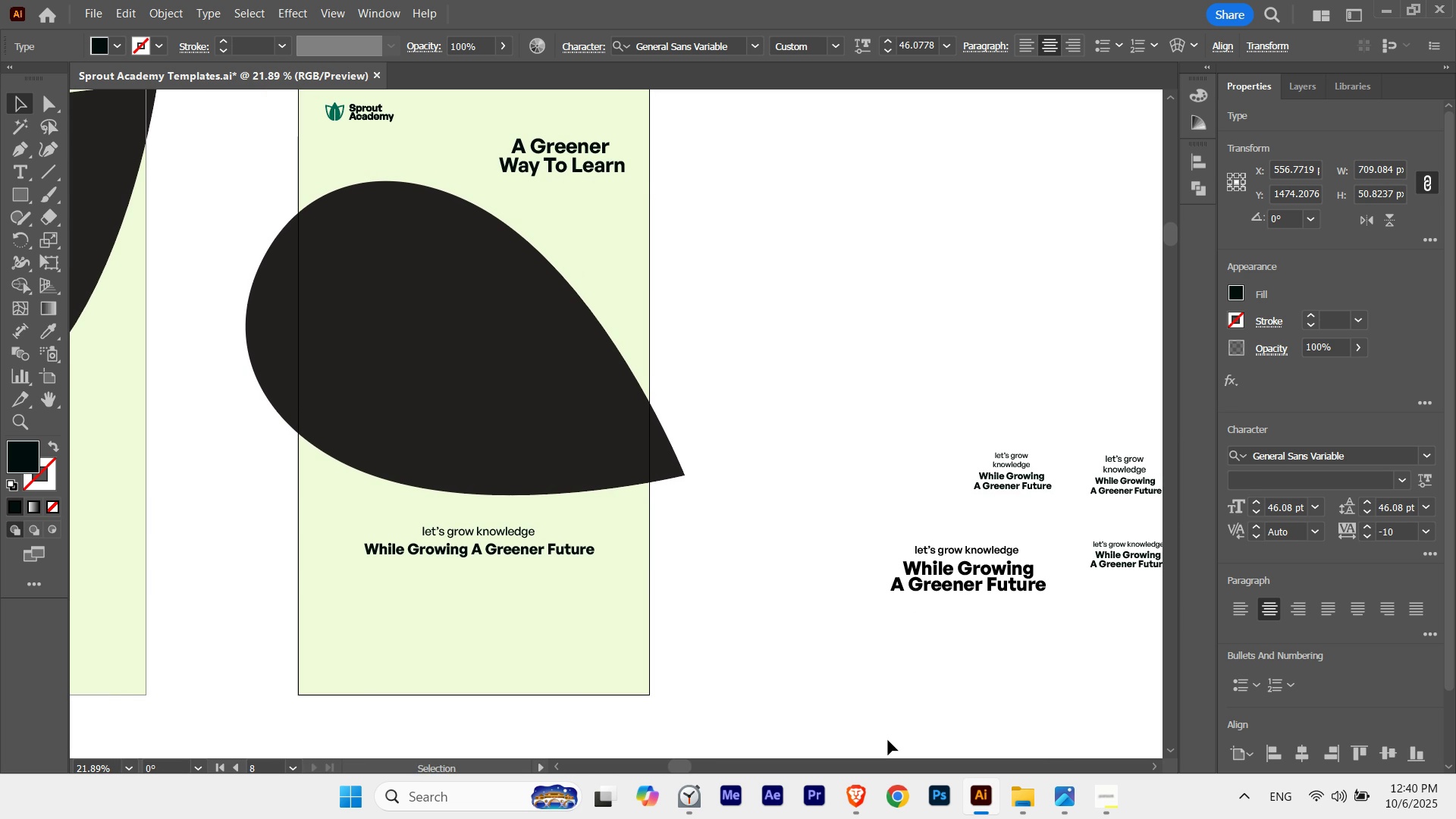 
key(ArrowDown)
 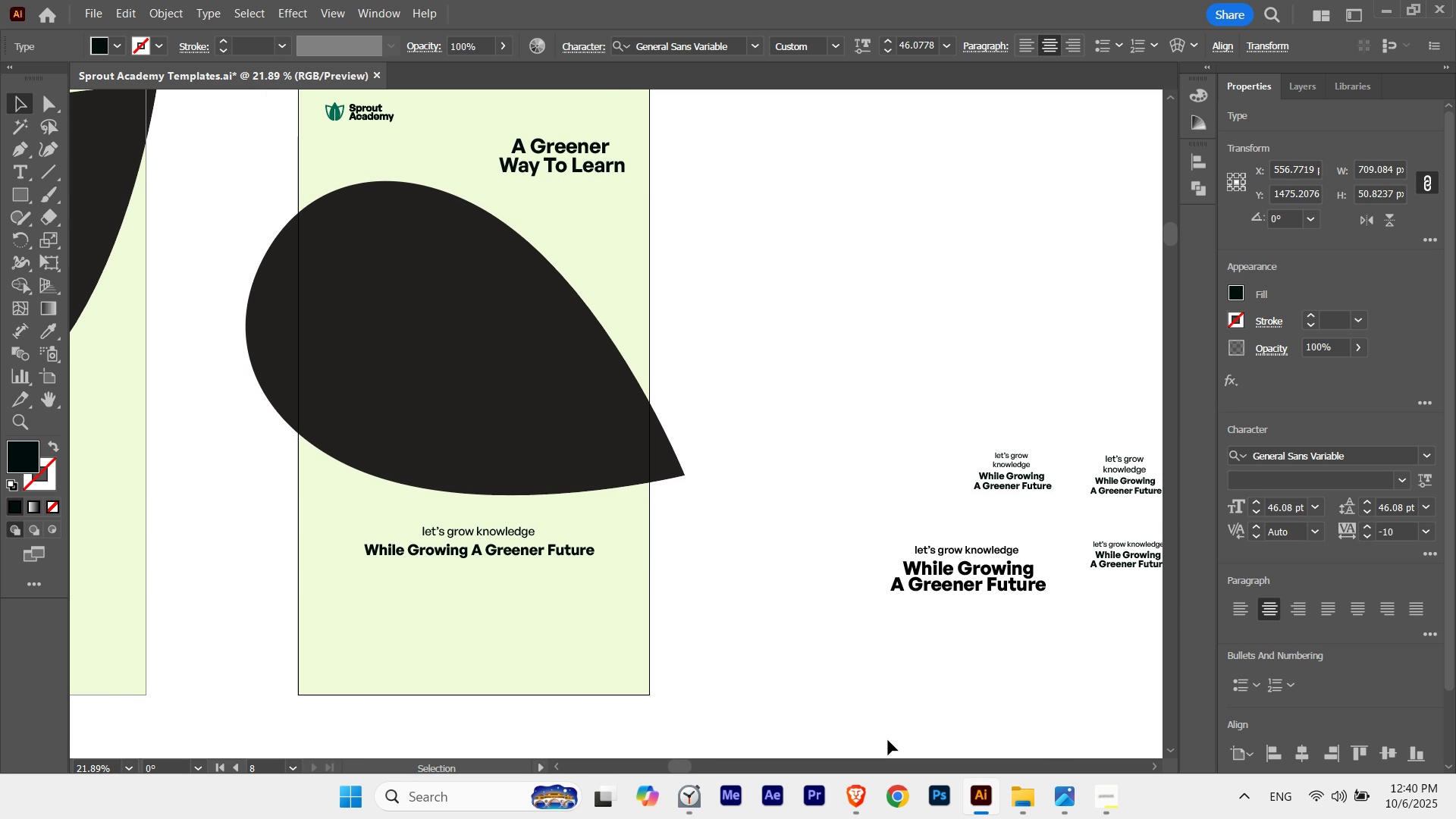 
key(ArrowUp)
 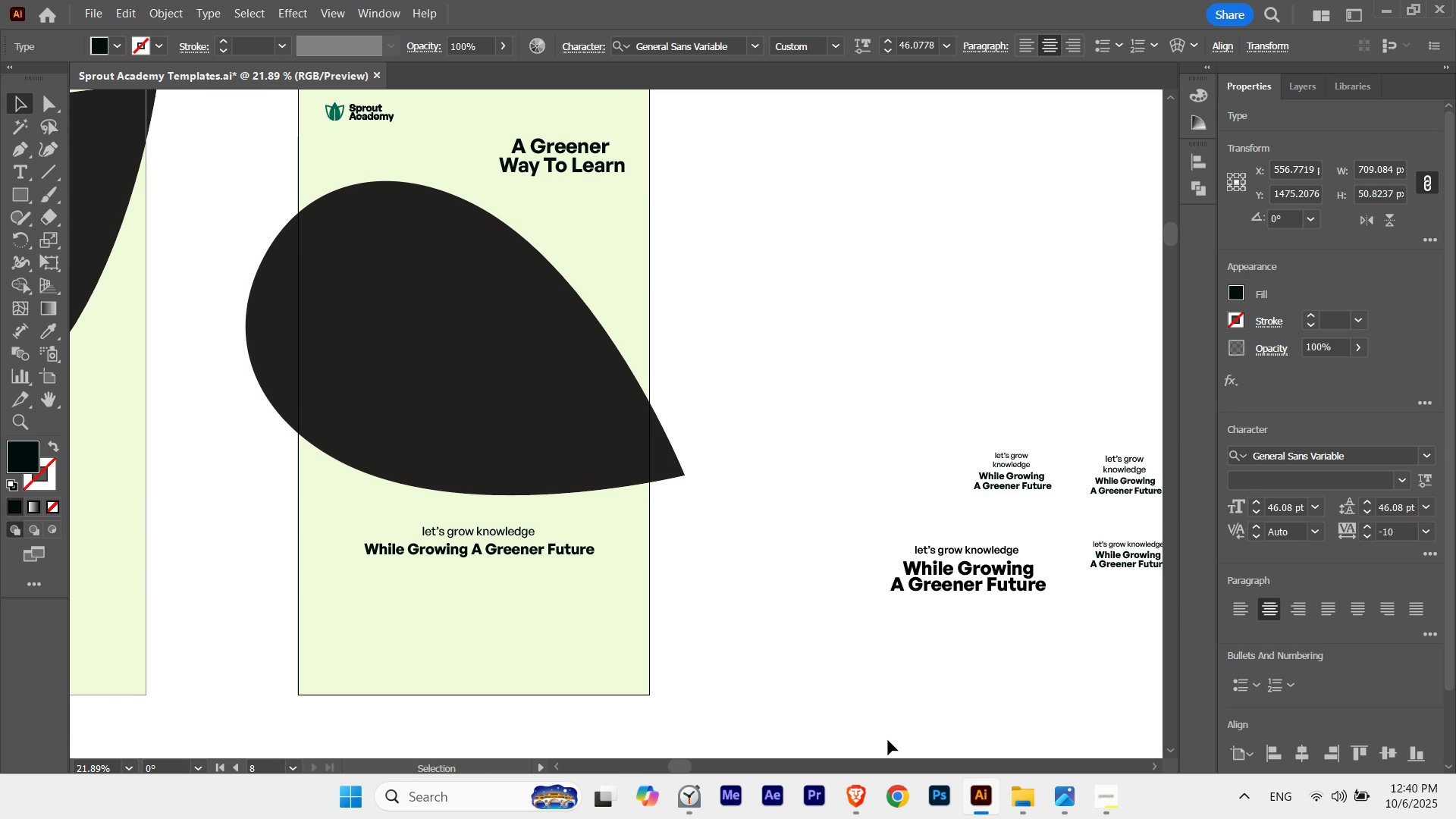 
key(ArrowUp)
 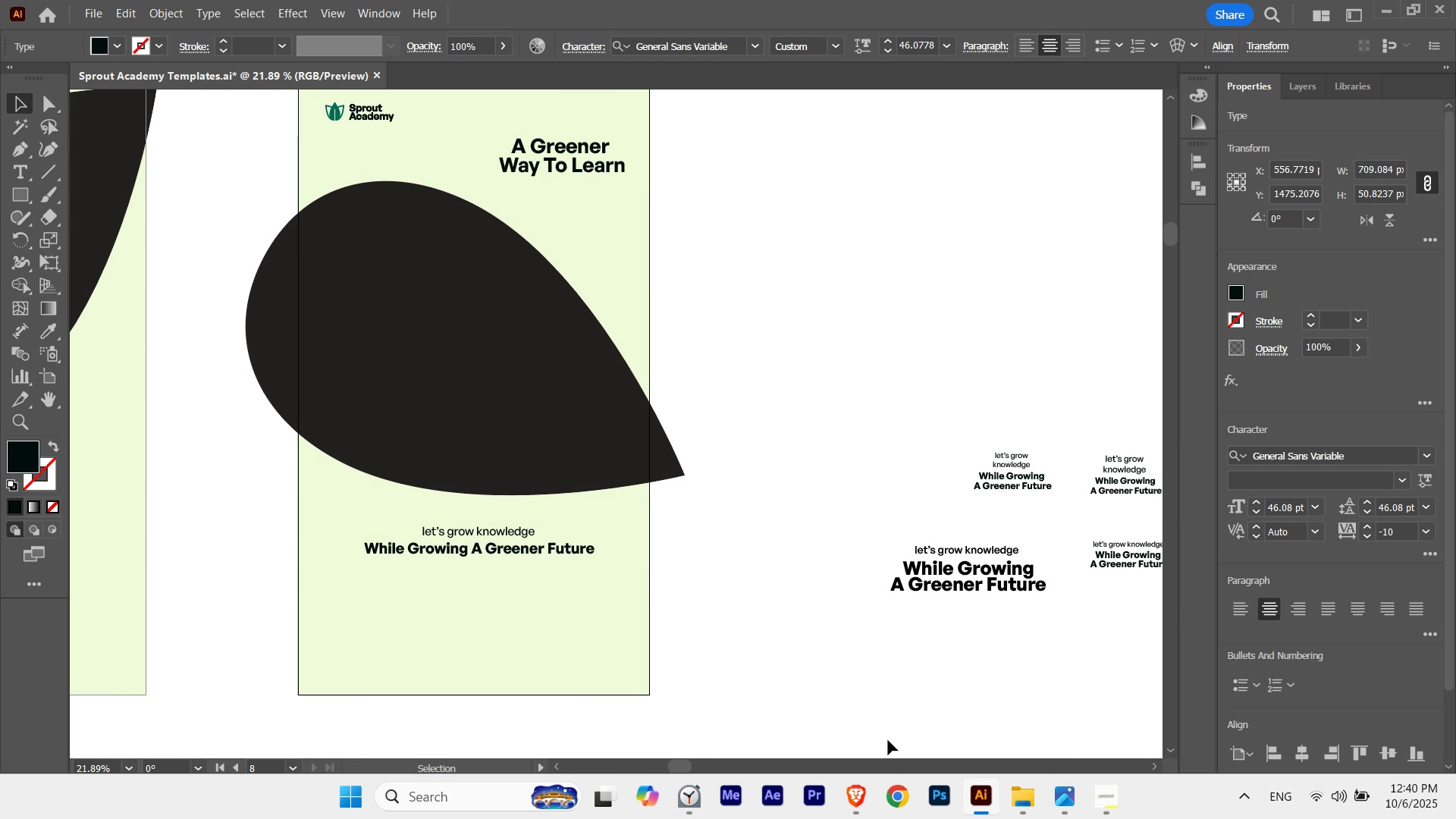 
key(ArrowUp)
 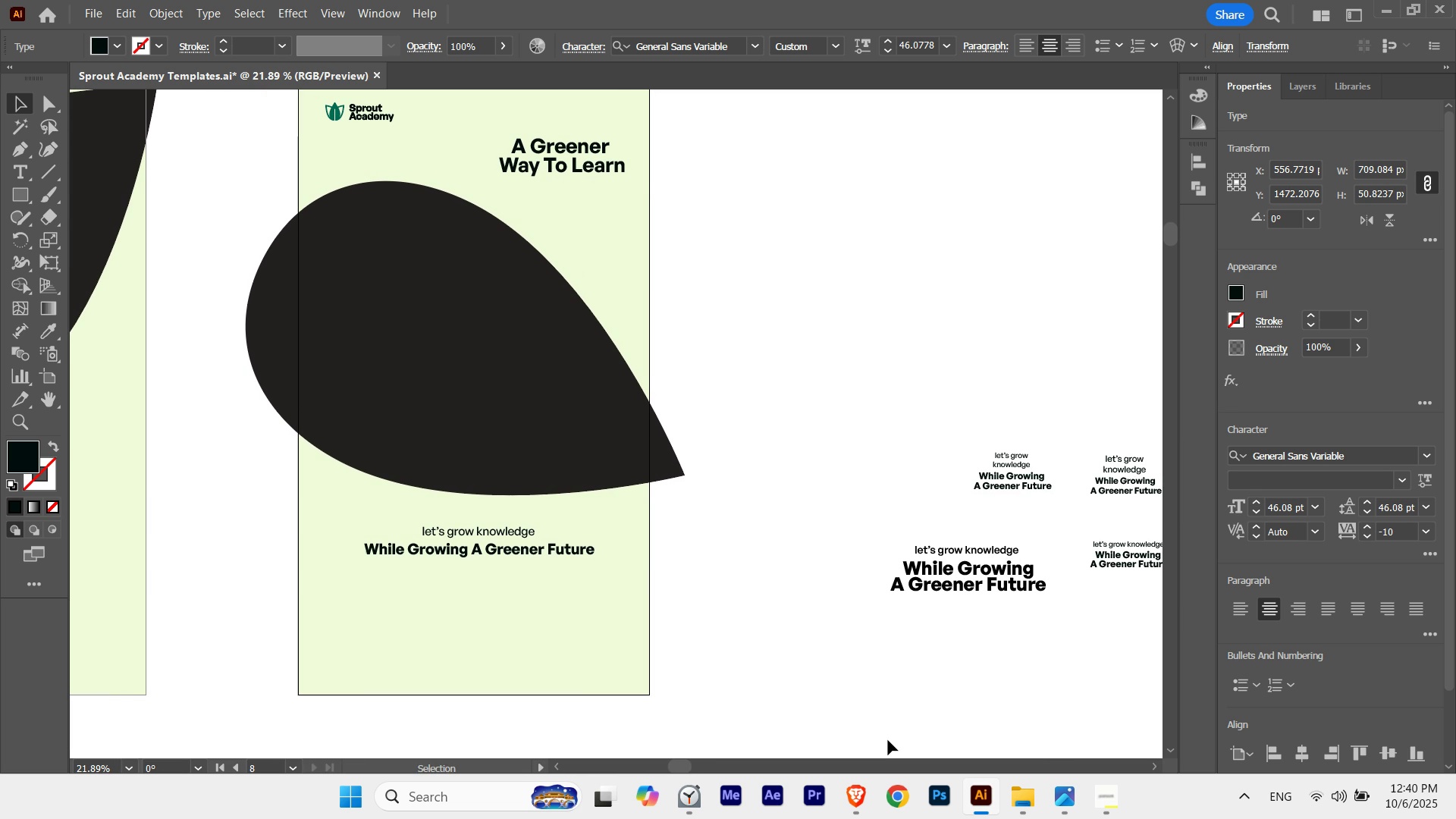 
key(ArrowDown)
 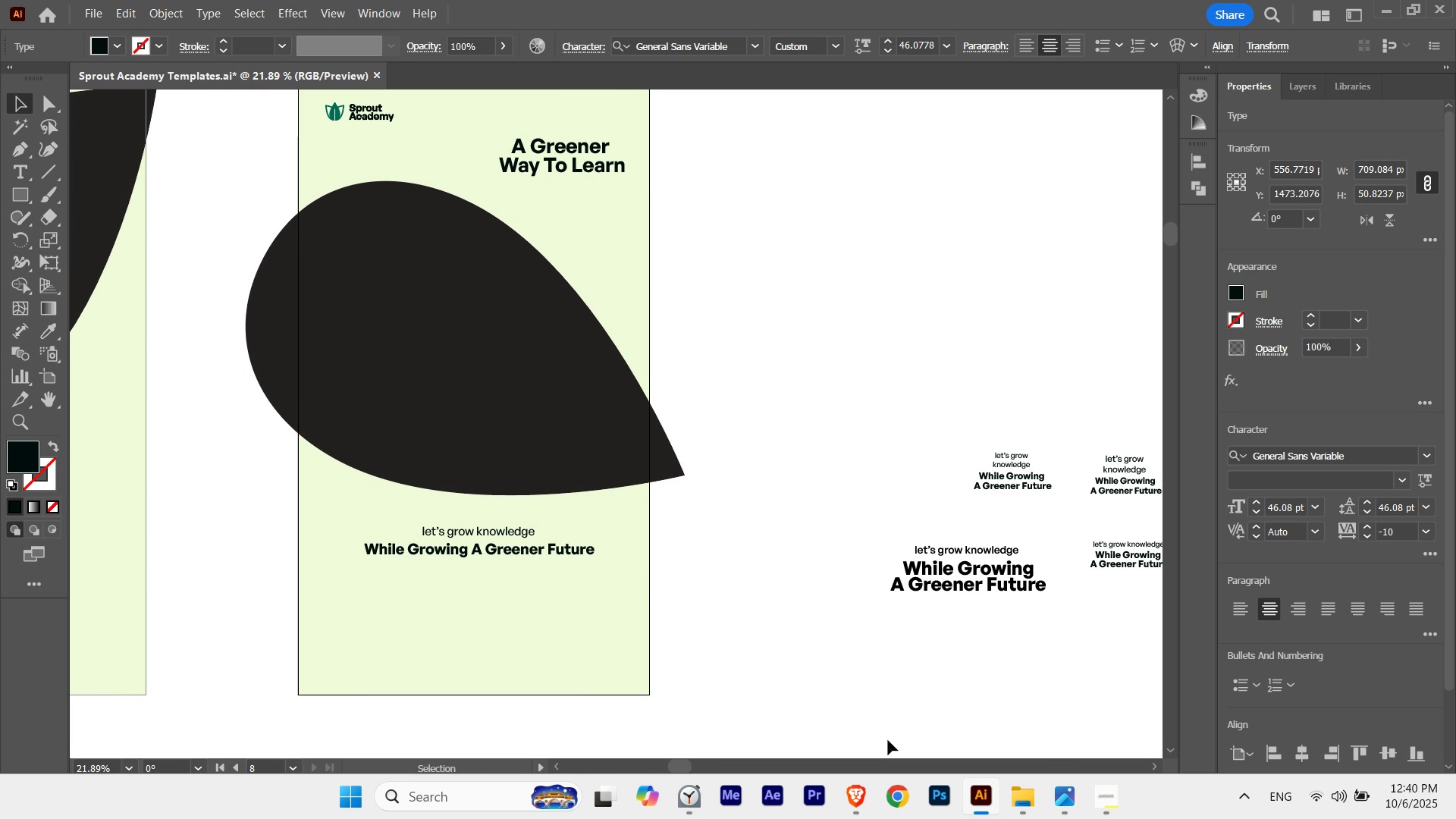 
key(ArrowDown)
 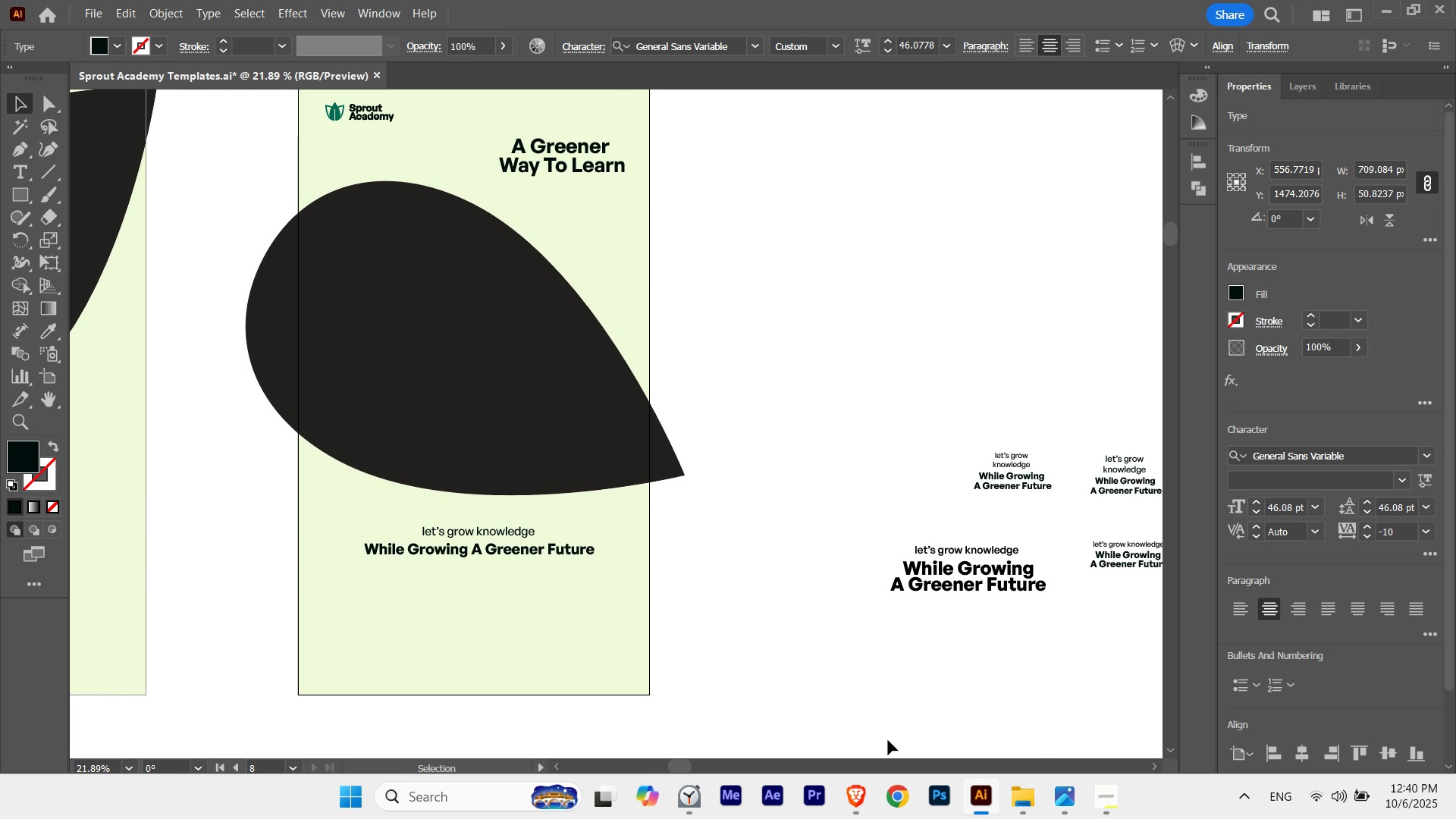 
key(ArrowUp)
 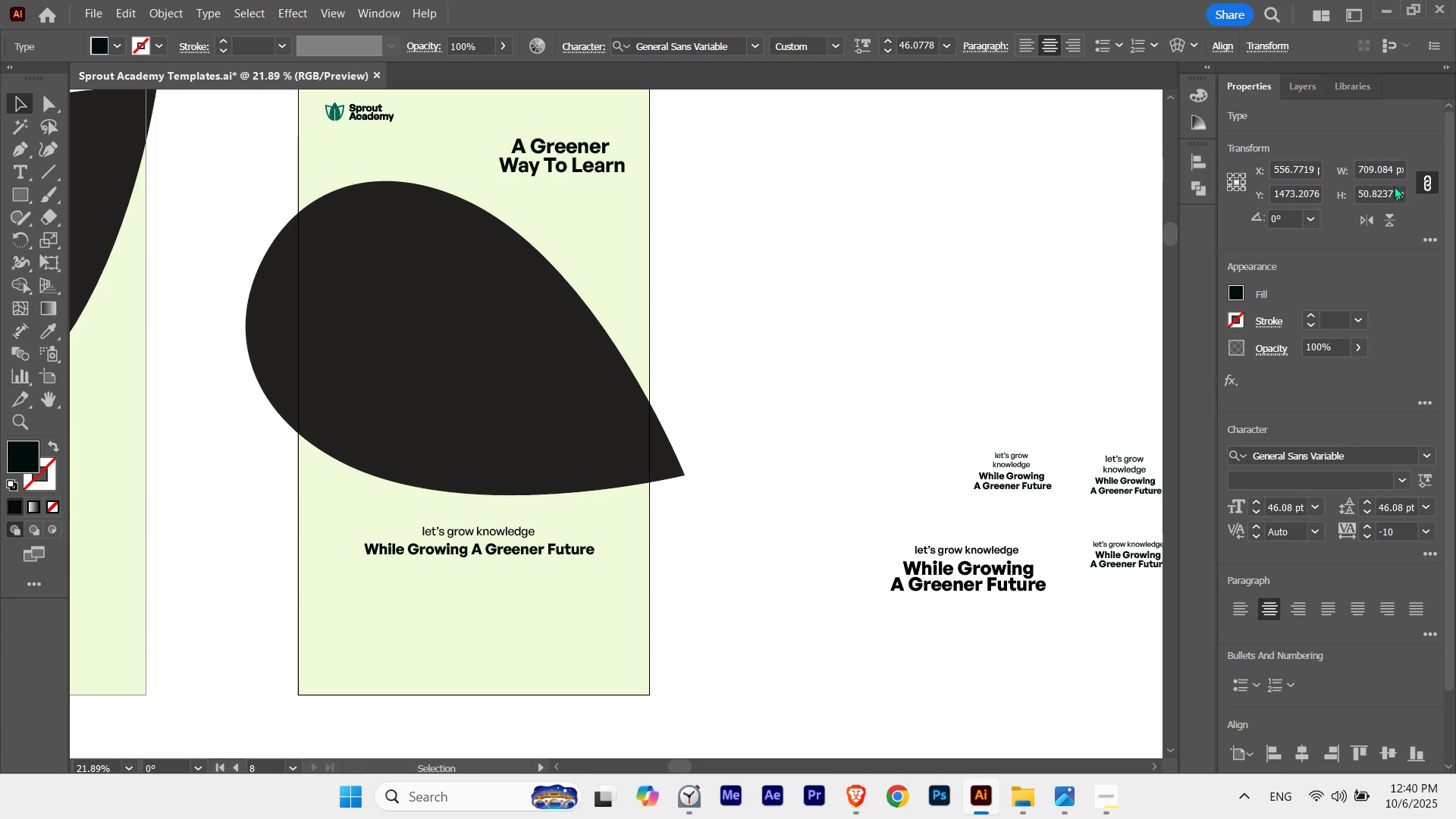 
wait(5.14)
 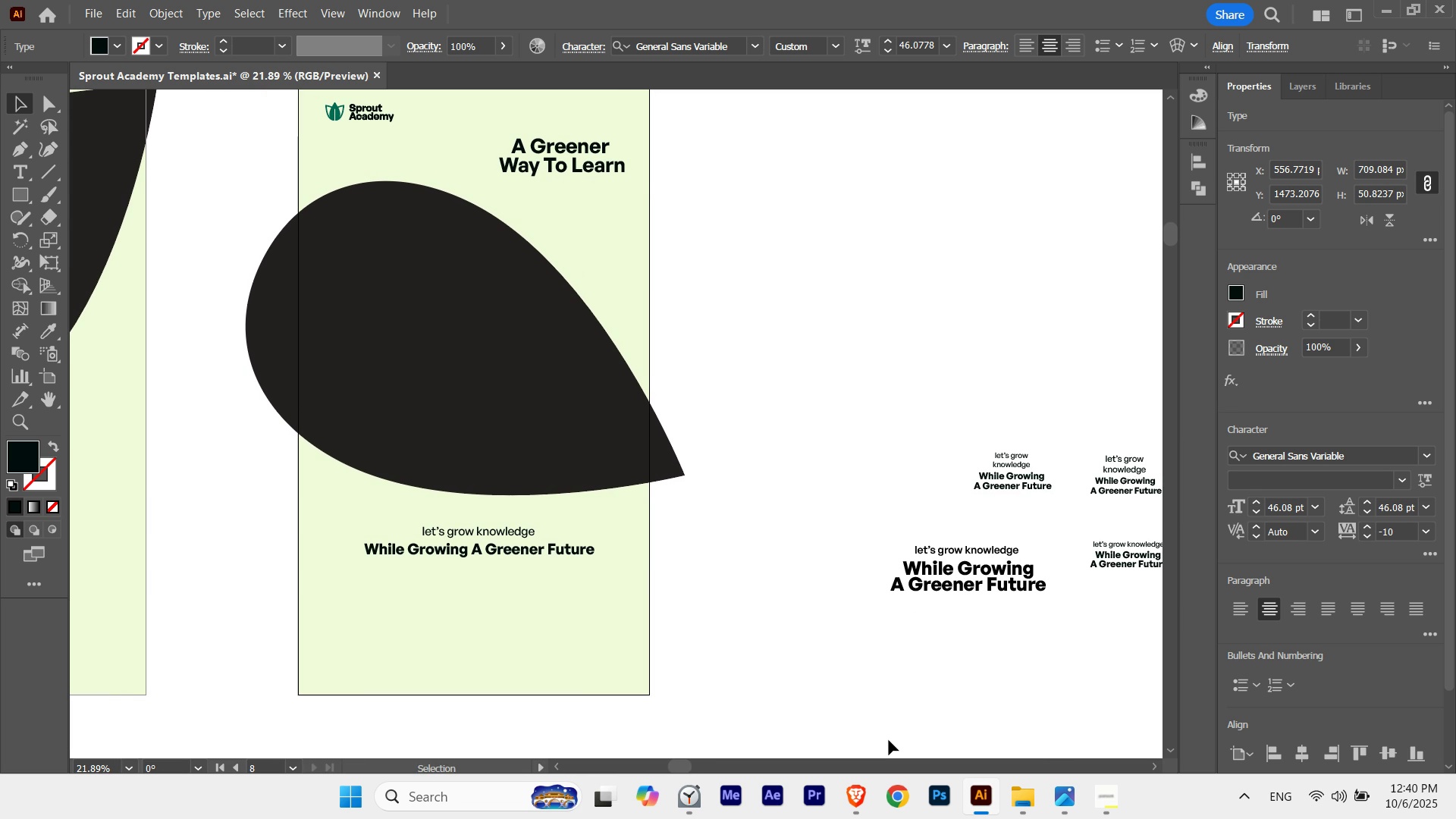 
scroll: coordinate [1393, 174], scroll_direction: up, amount: 3.0